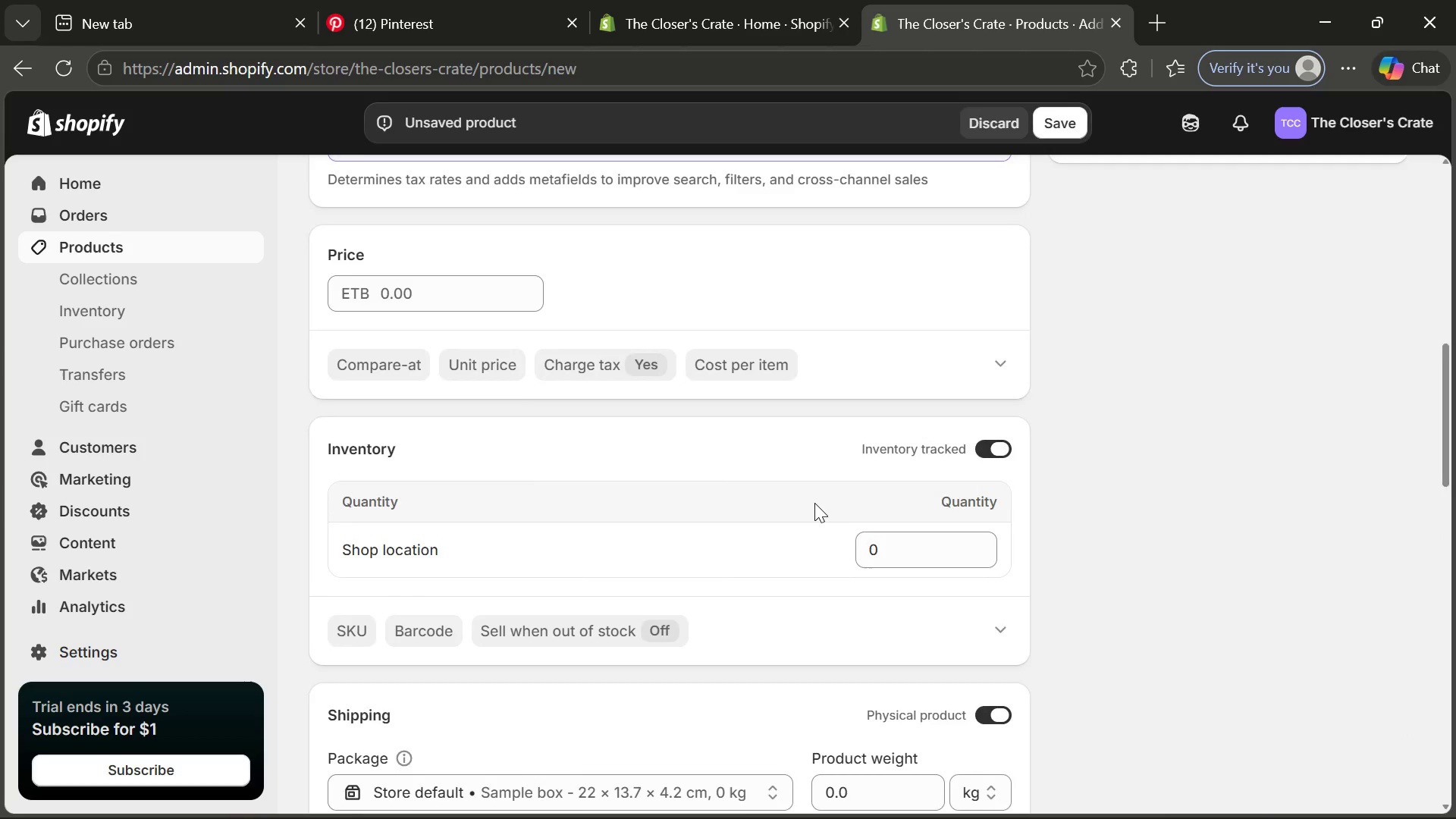 
wait(7.64)
 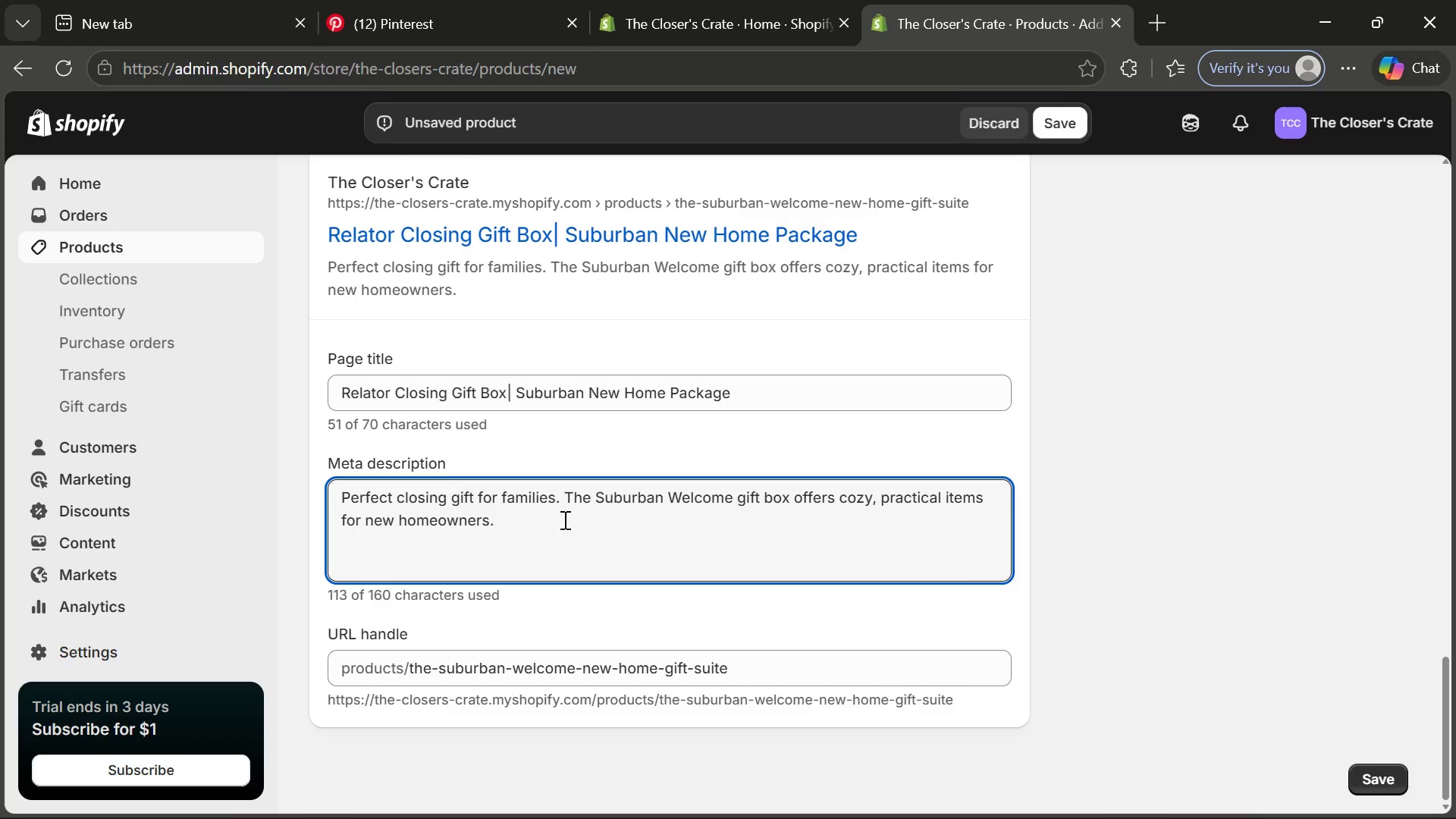 
left_click([1161, 576])
 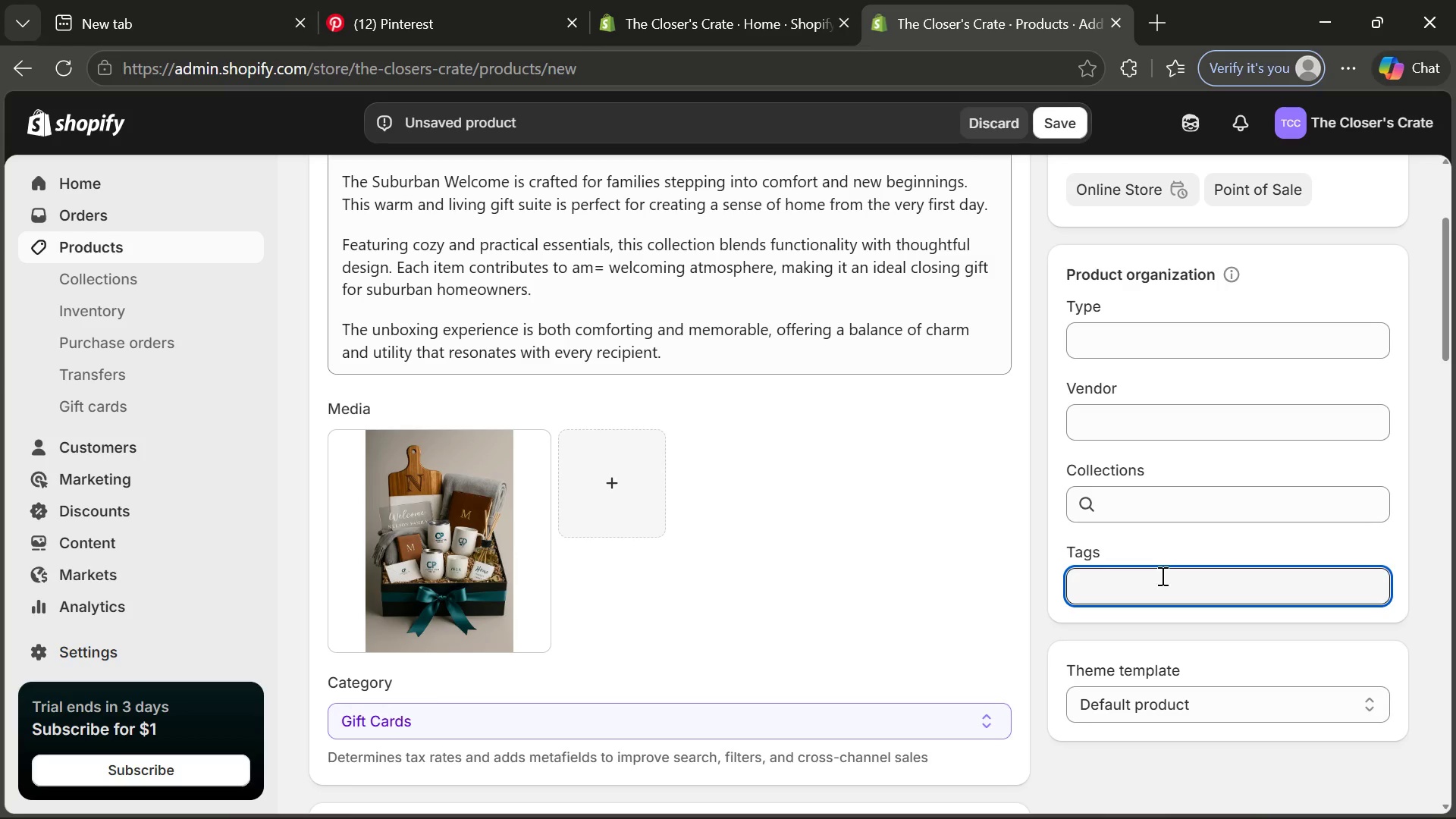 
wait(6.81)
 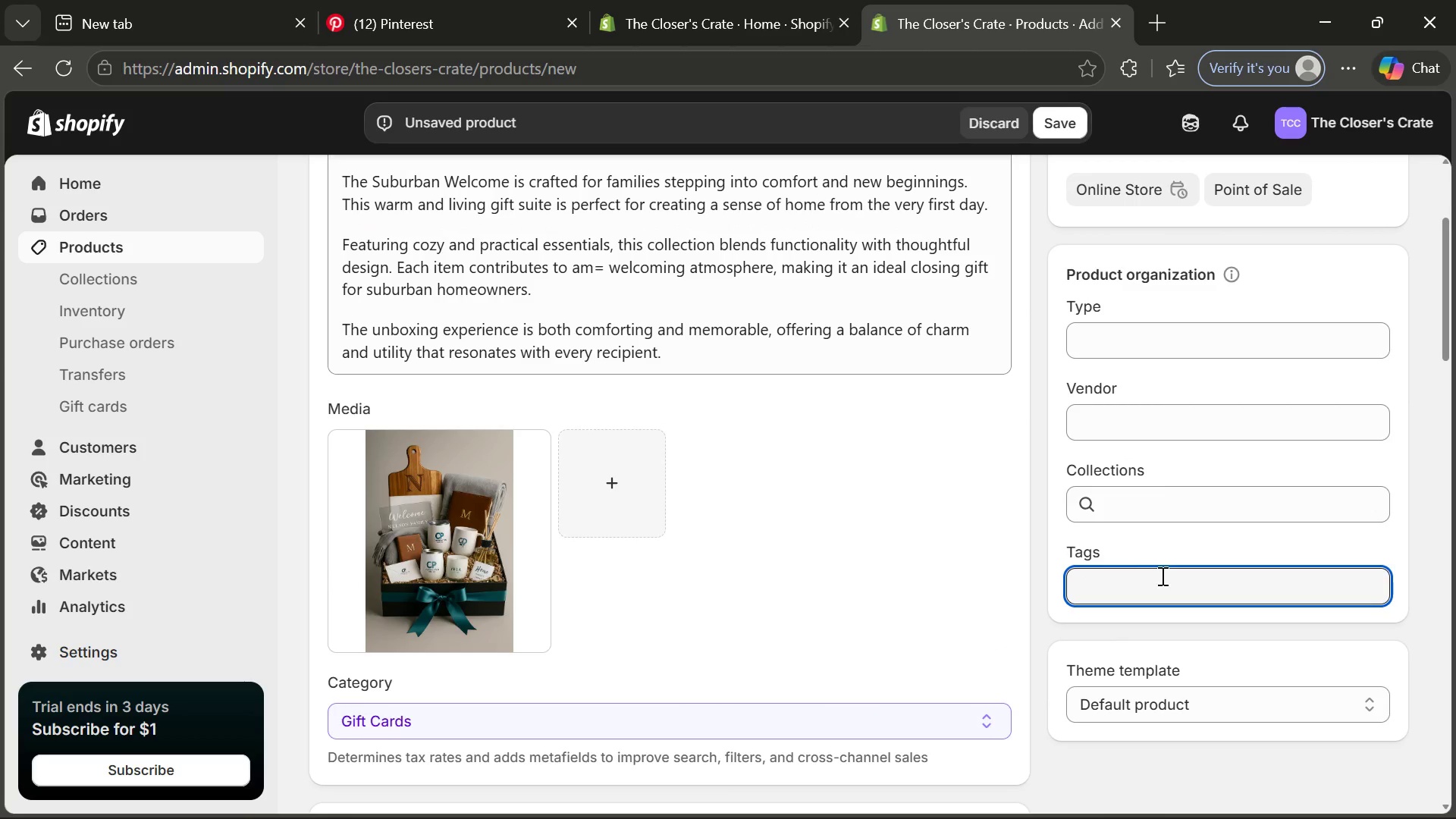 
type(Tradu)
key(Backspace)
type(itional)
 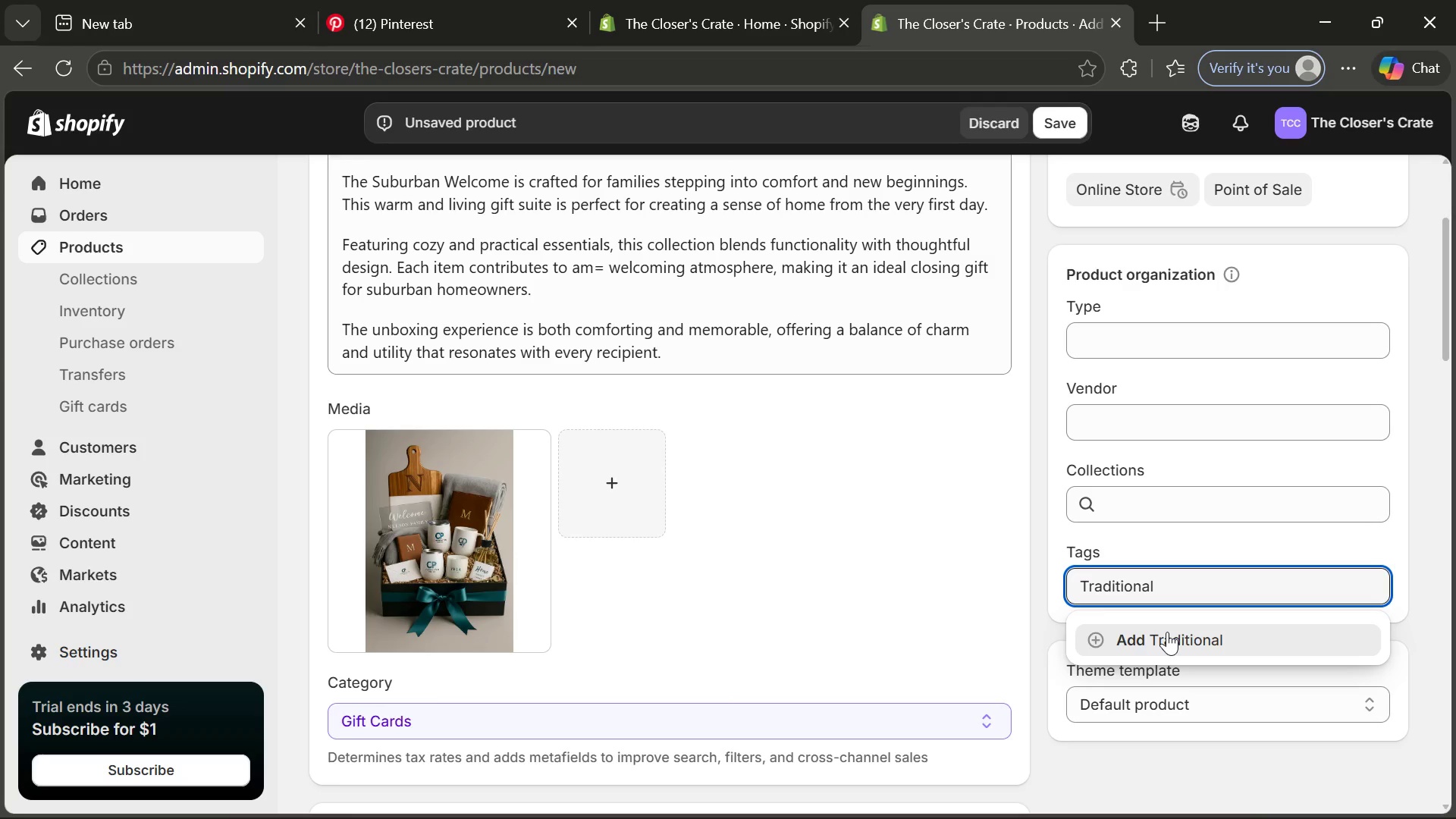 
left_click([1167, 632])
 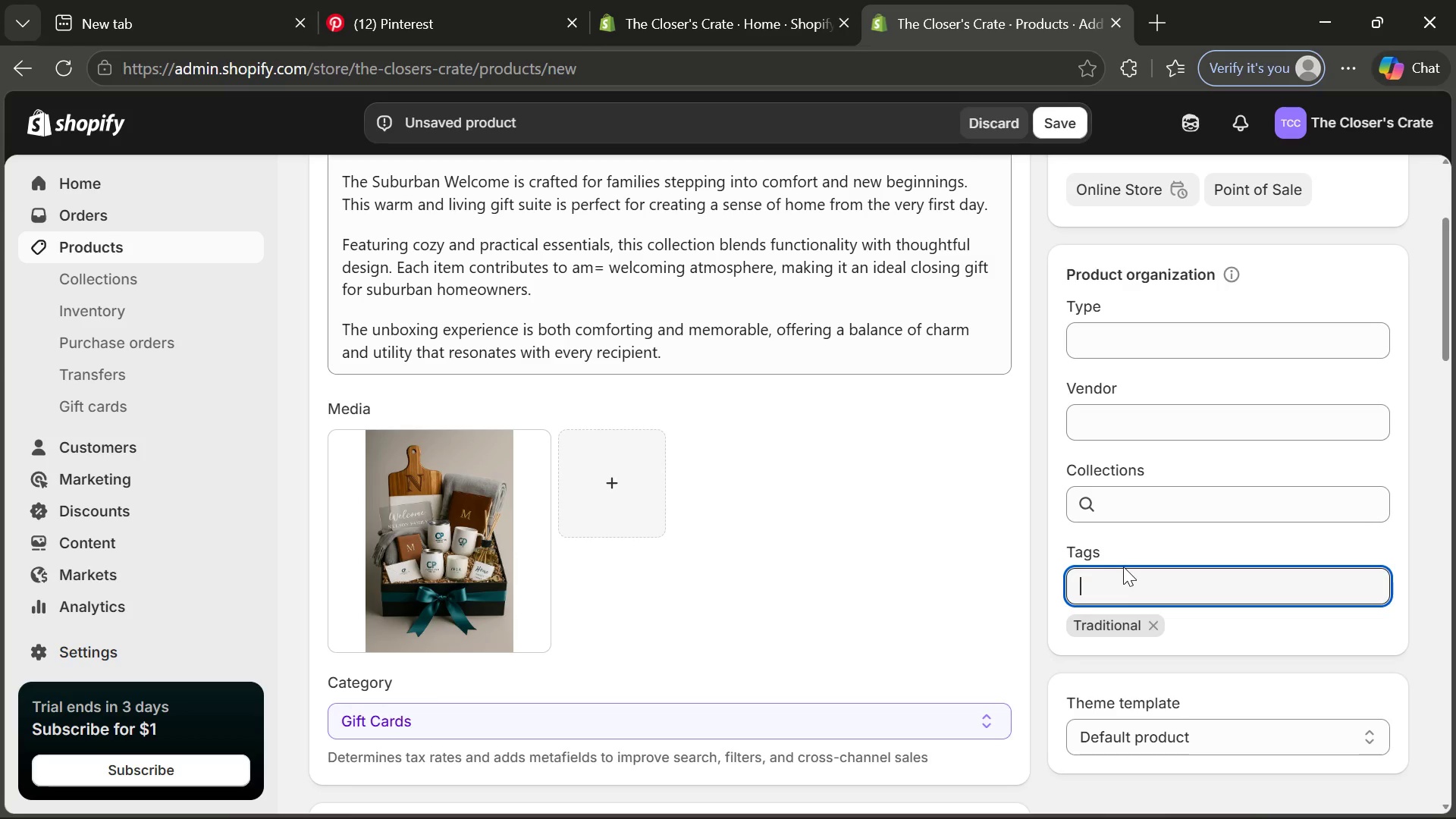 
type(Cozy)
 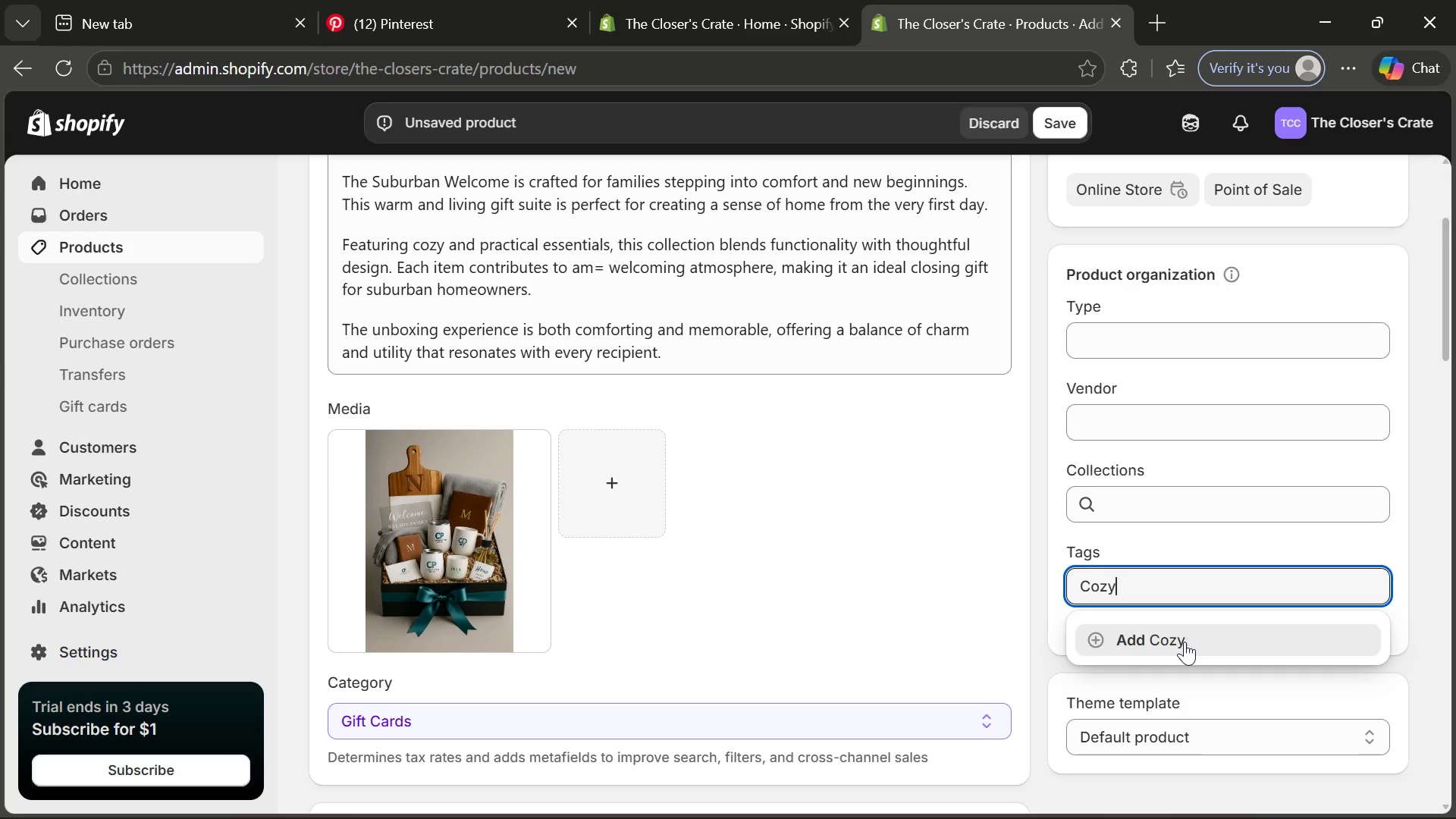 
left_click([1185, 642])
 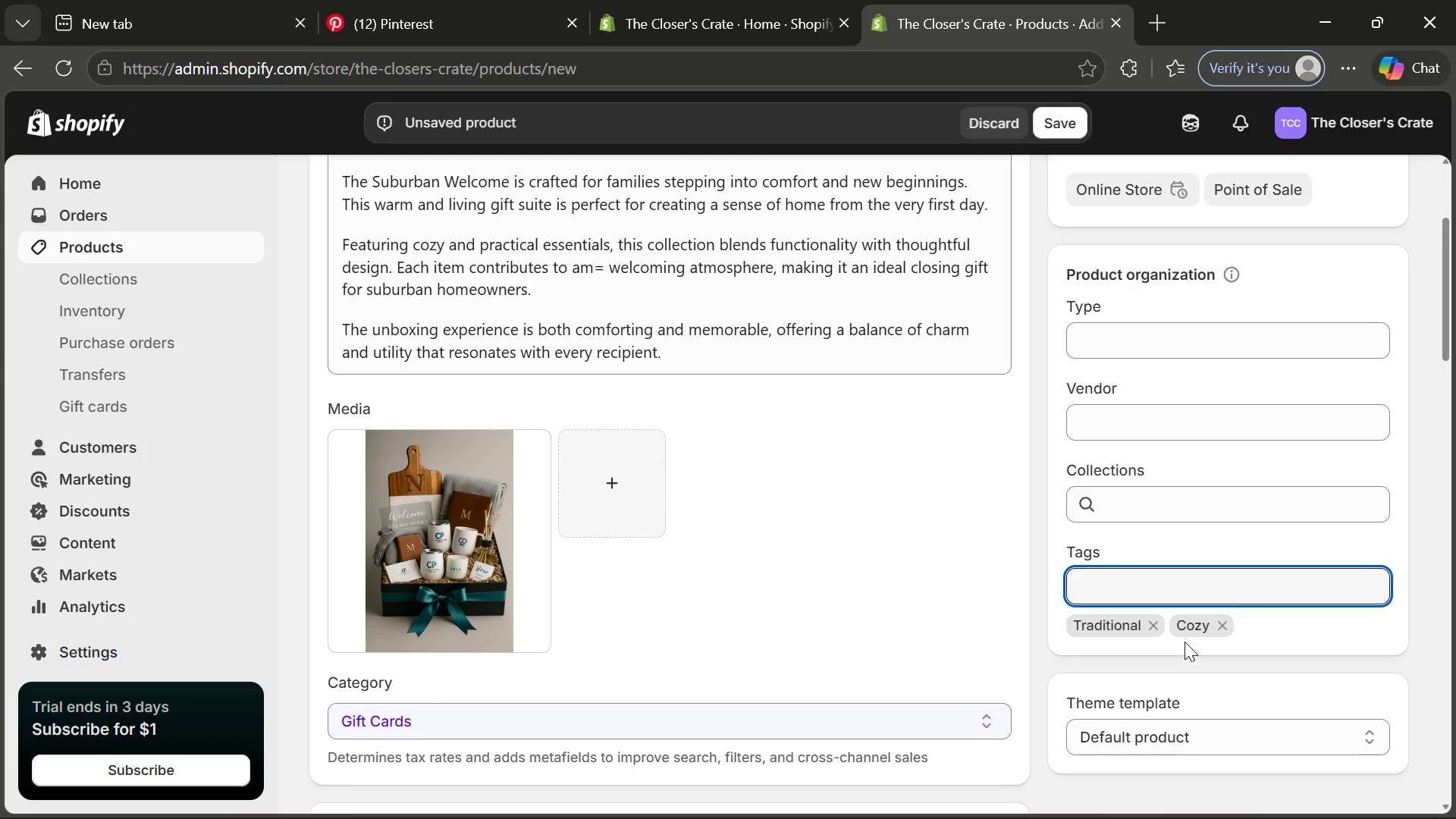 
key(CapsLock)
 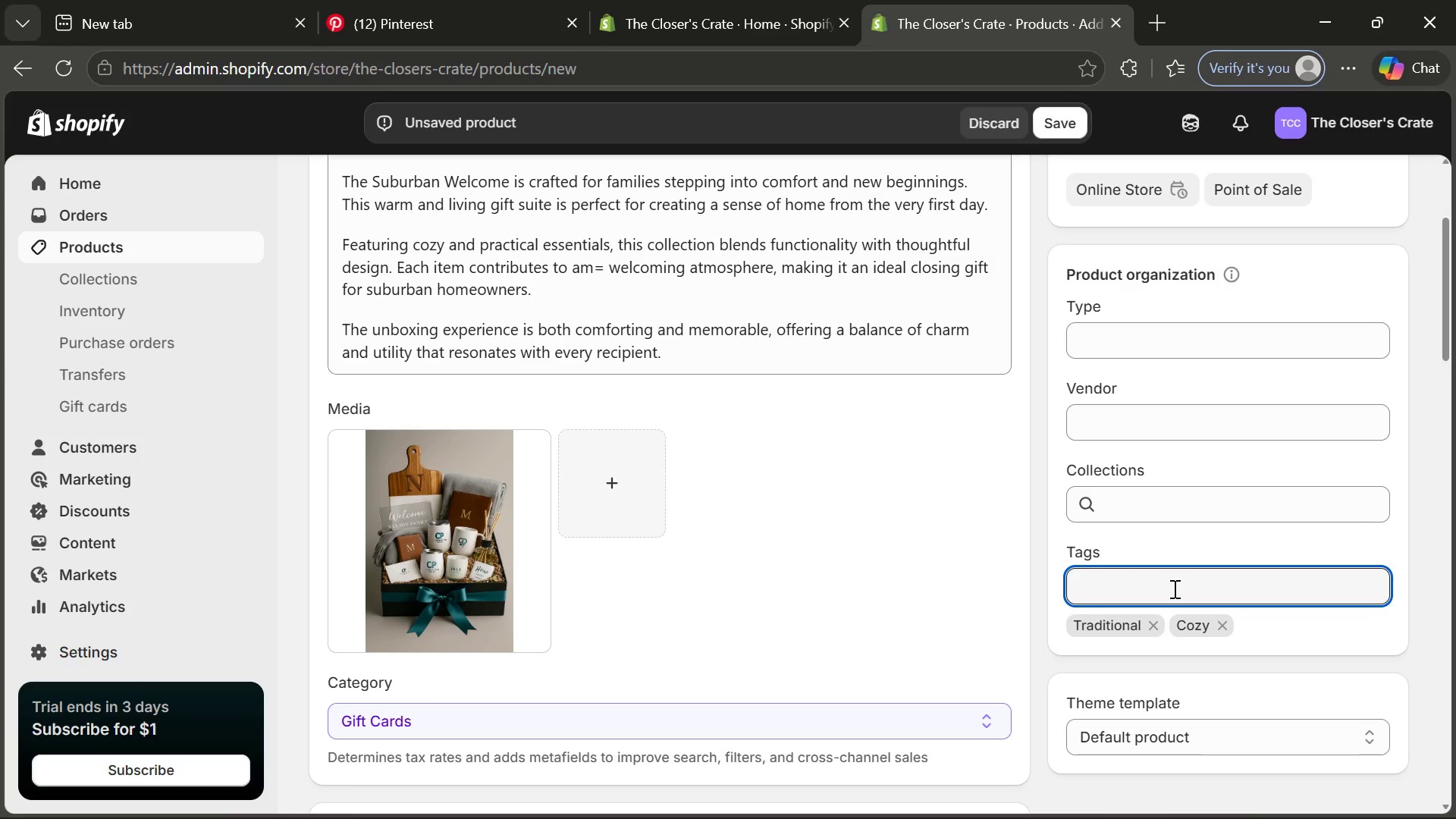 
type(F[F12]amil)
 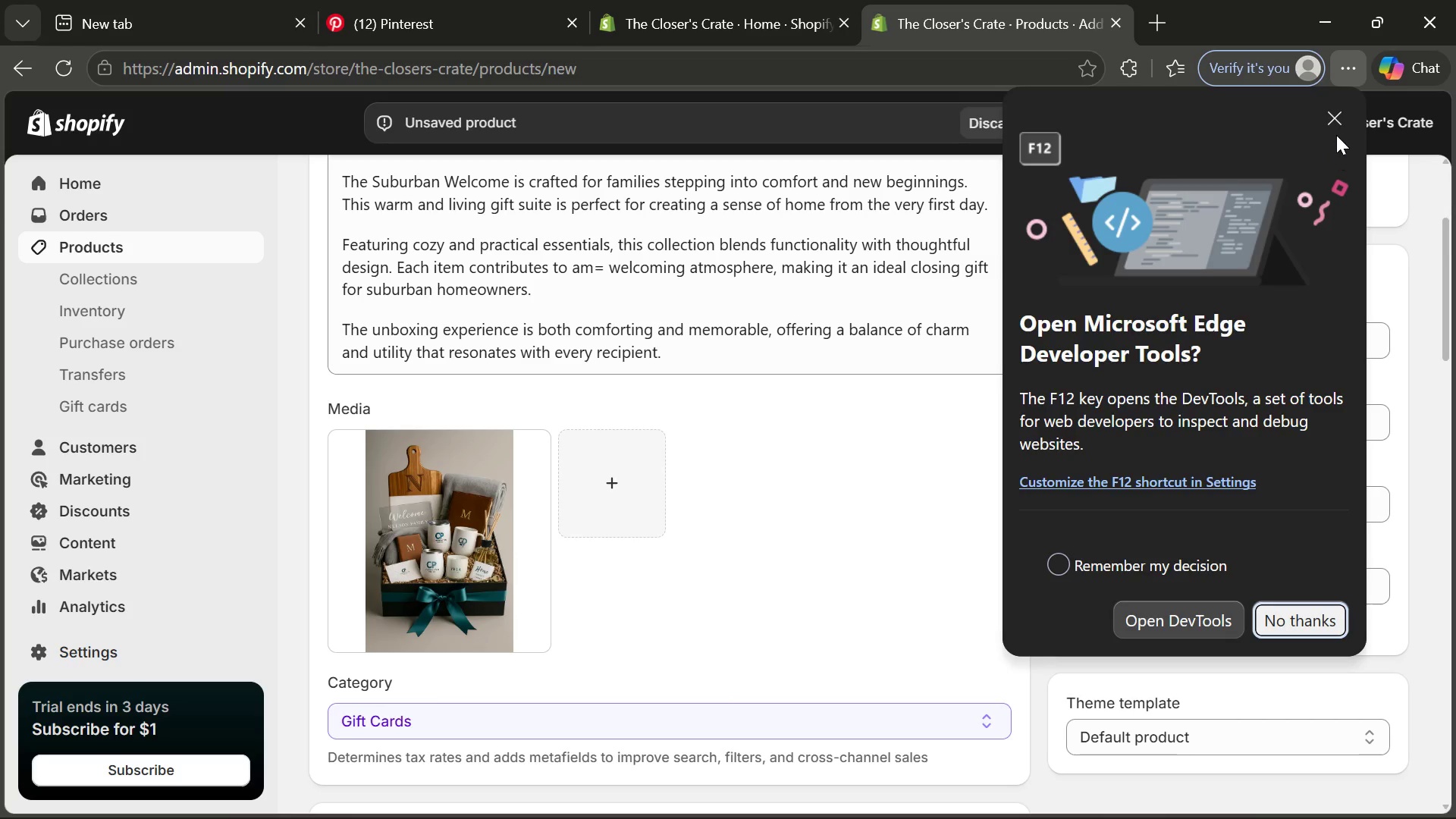 
left_click([1330, 123])
 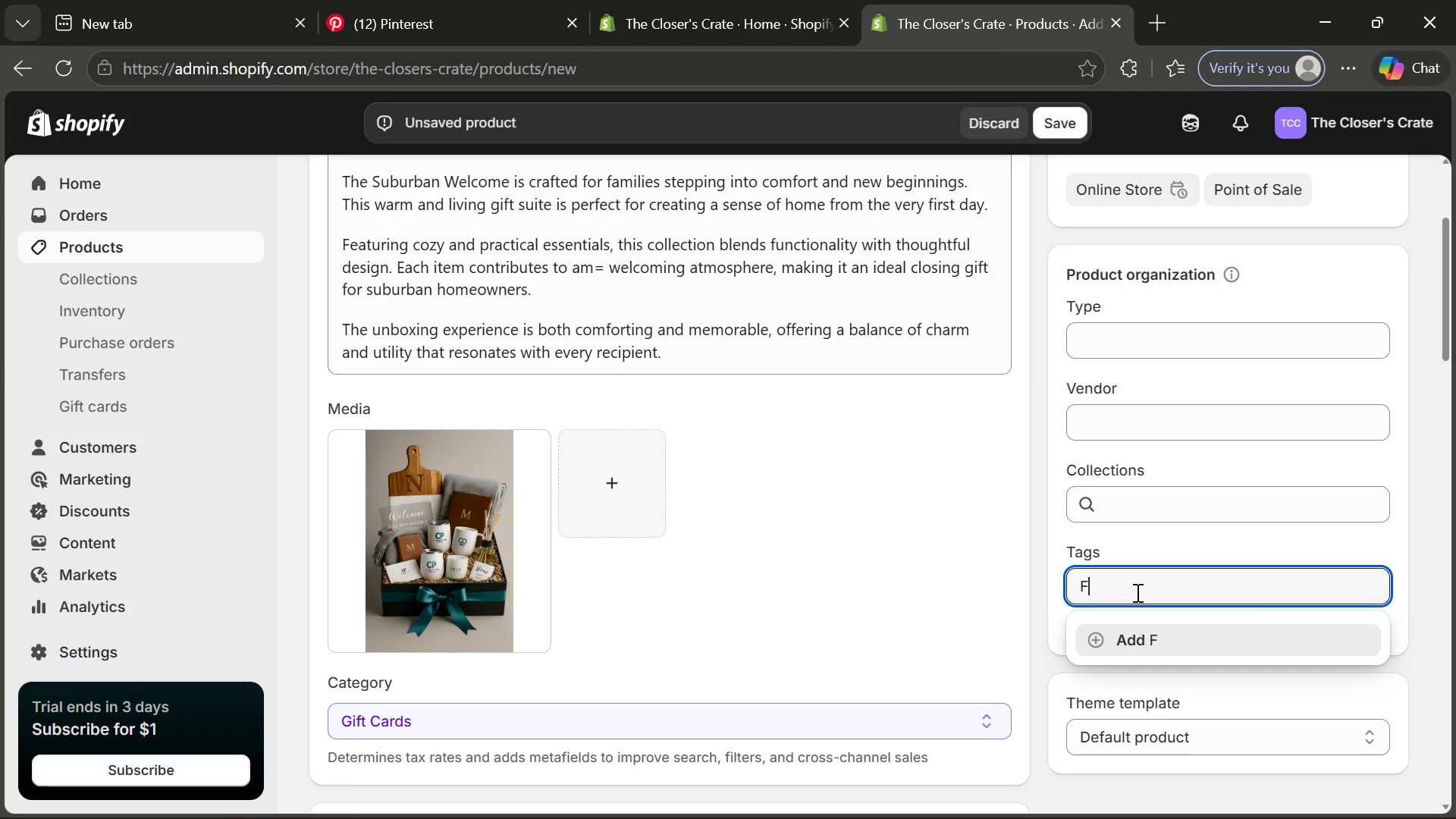 
type(A)
key(Backspace)
type(amilit)
key(Backspace)
type(y)
 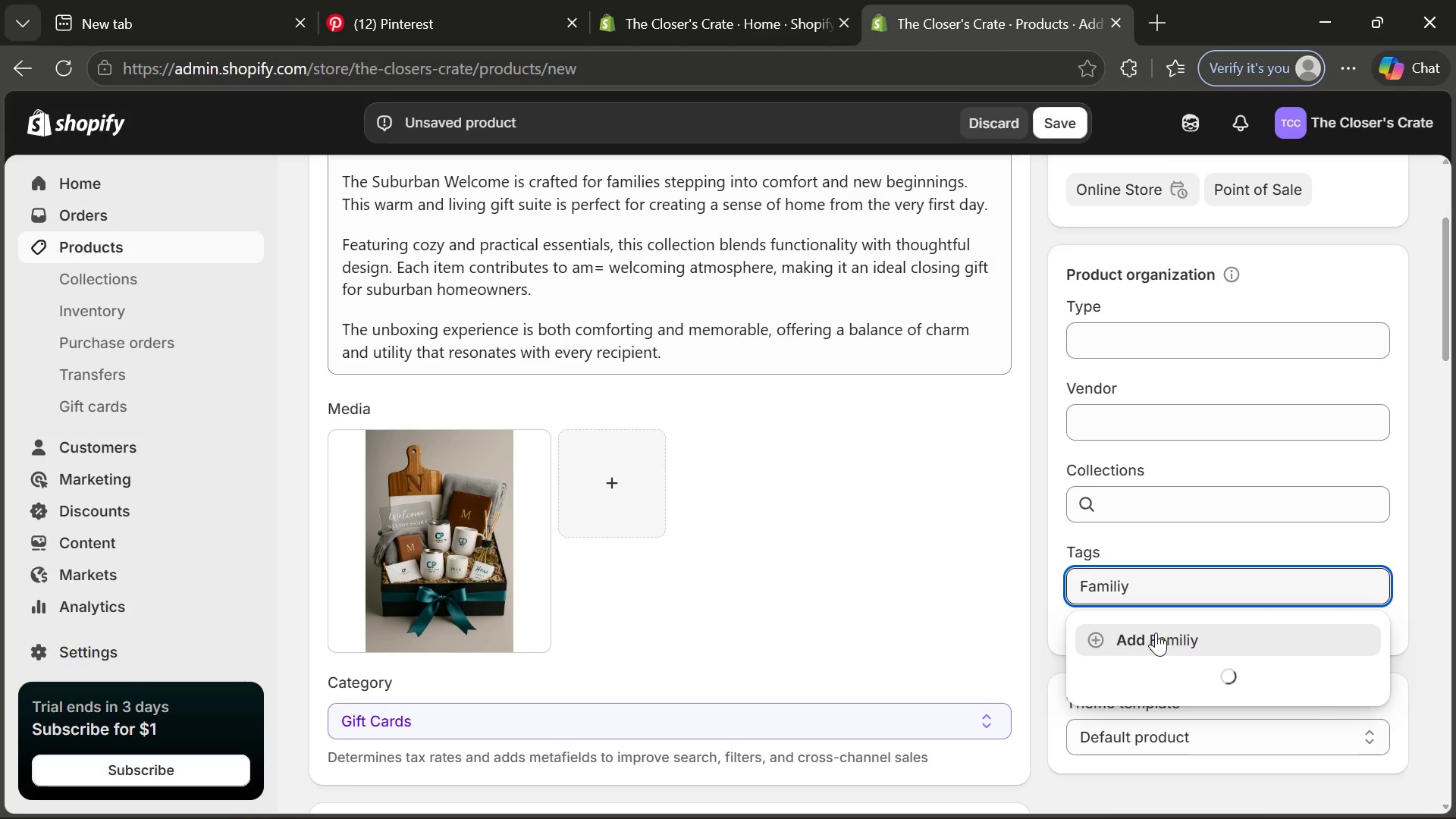 
left_click([1157, 634])
 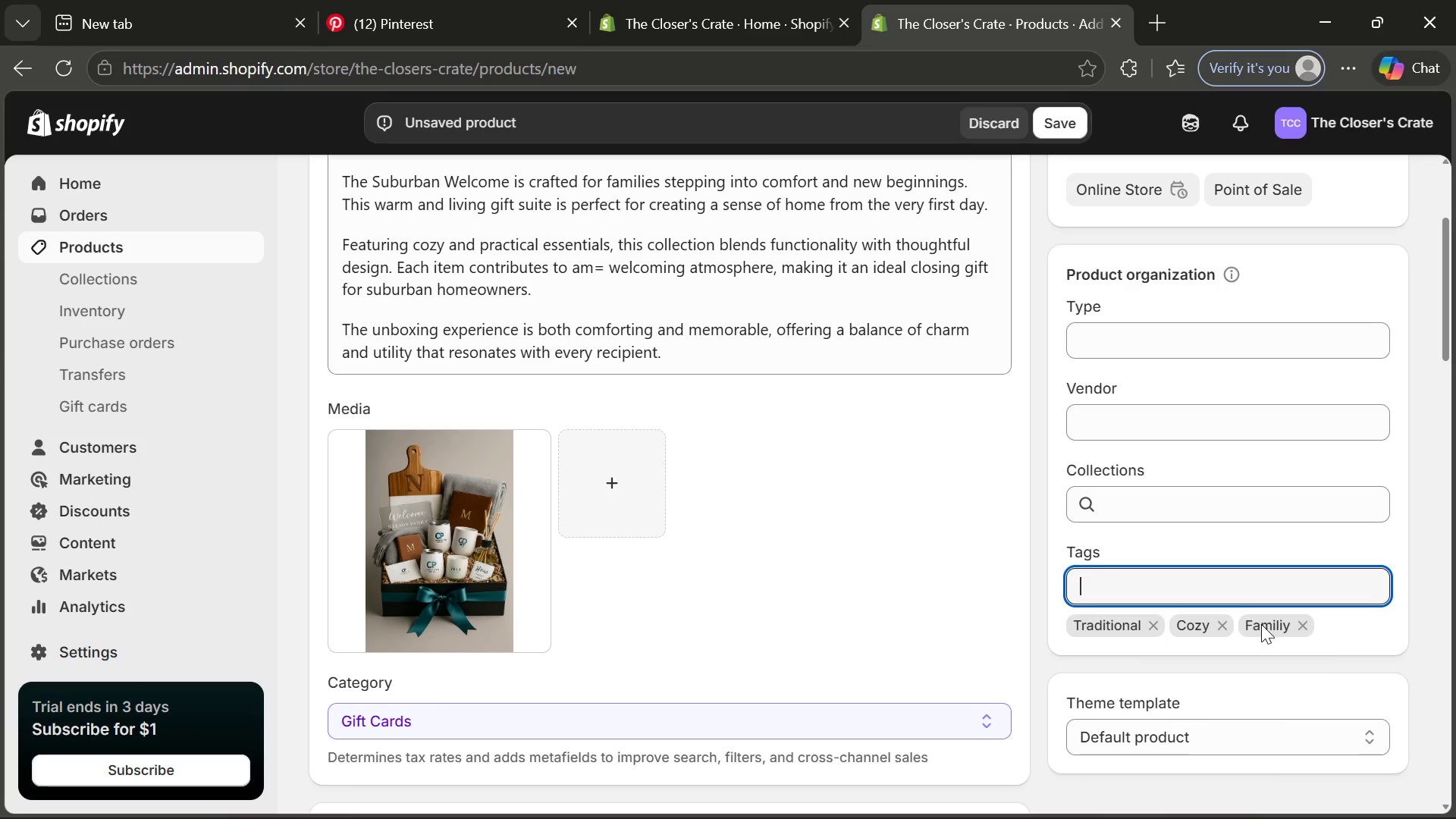 
left_click([1266, 624])
 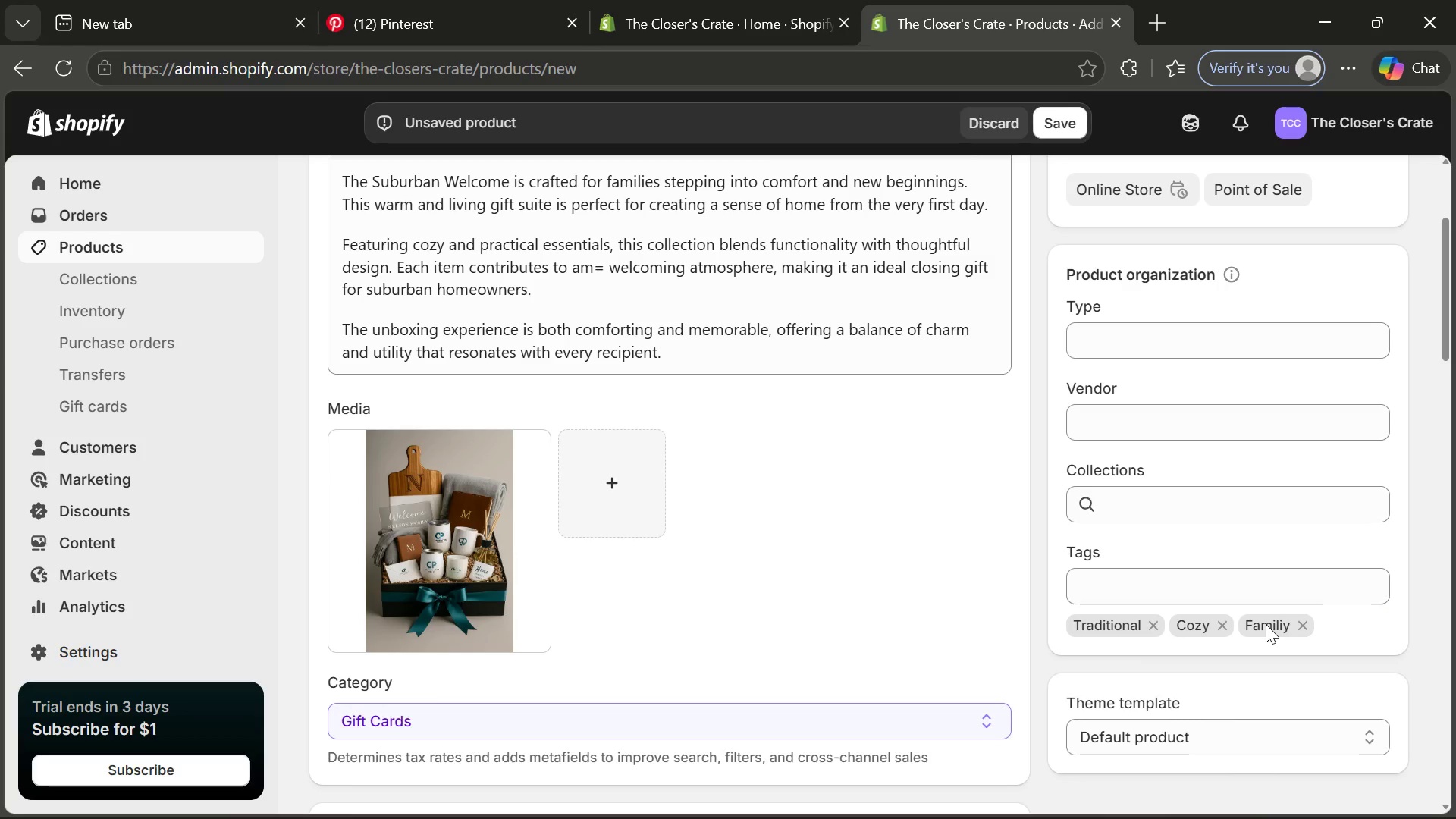 
left_click([1266, 624])
 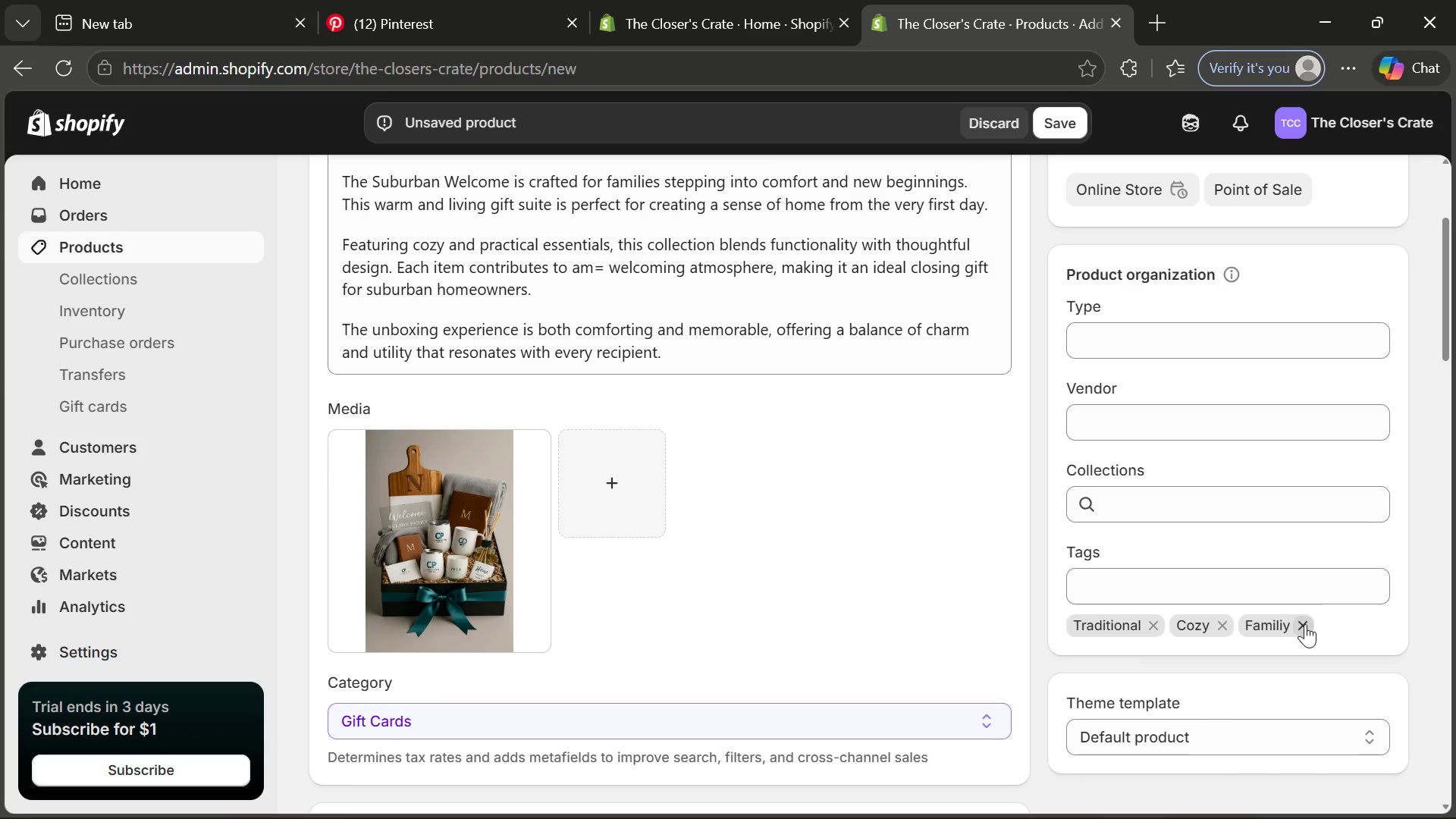 
left_click([1305, 624])
 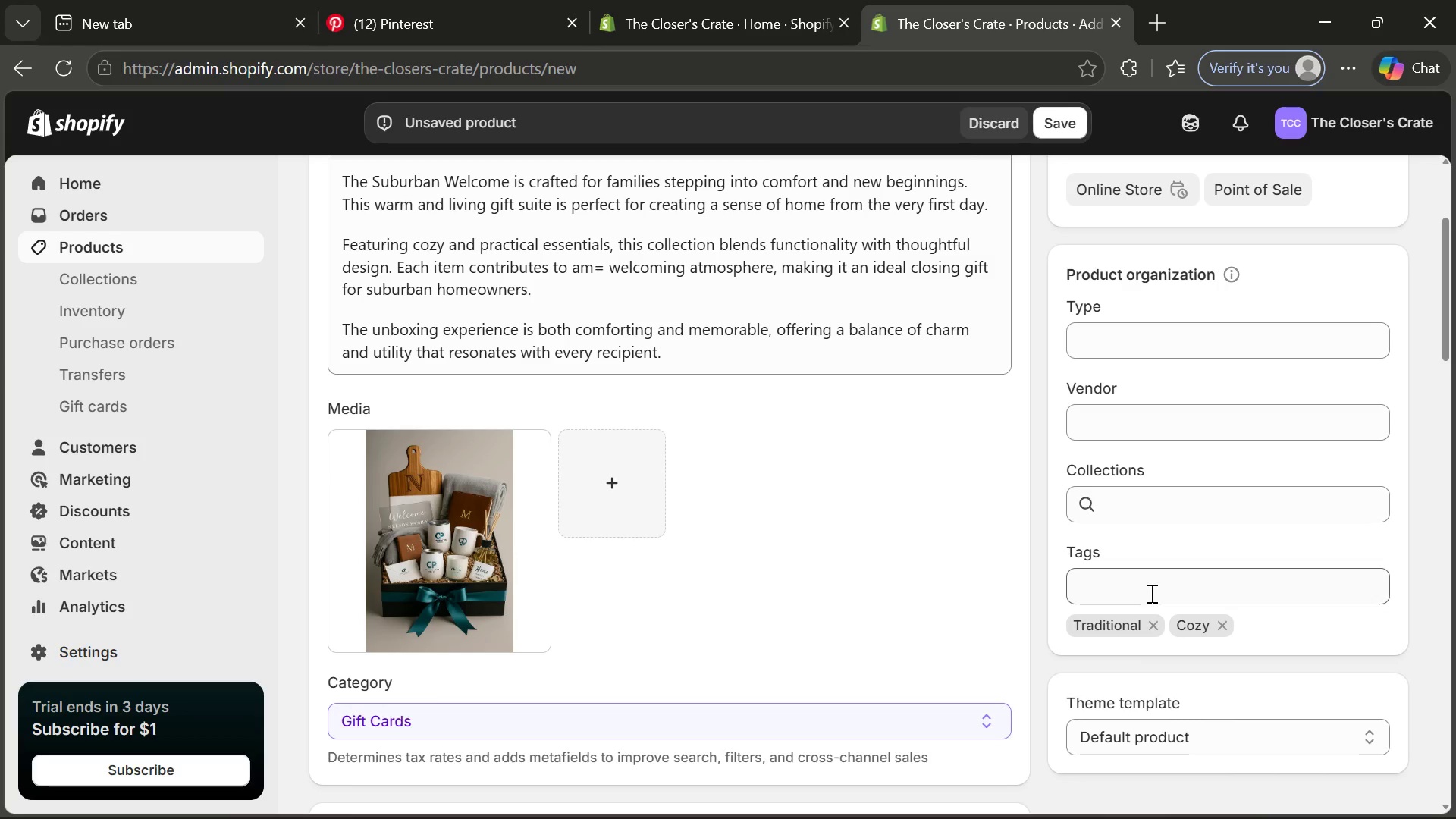 
left_click([1150, 593])
 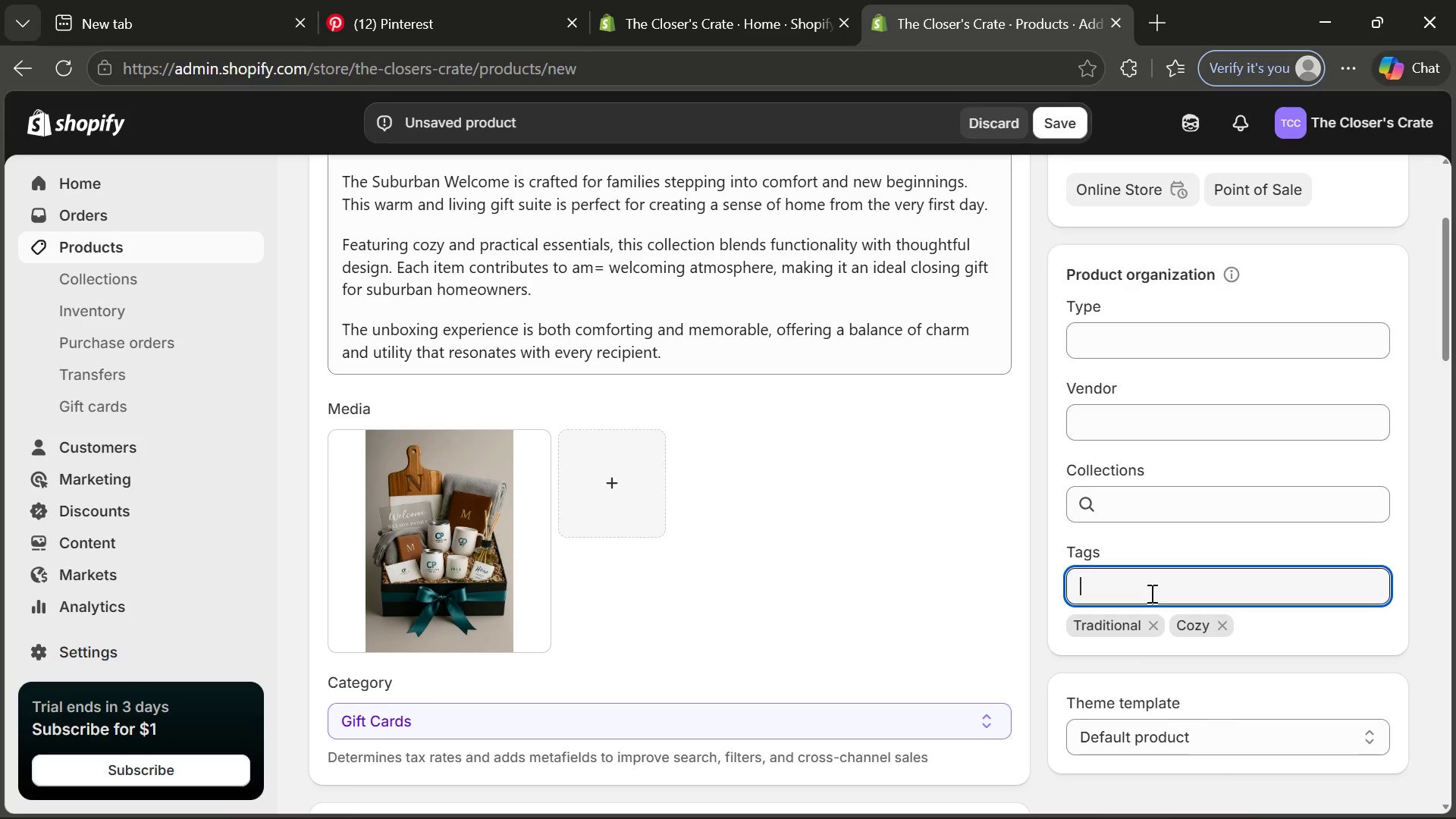 
type(Familt)
key(Backspace)
type(y)
 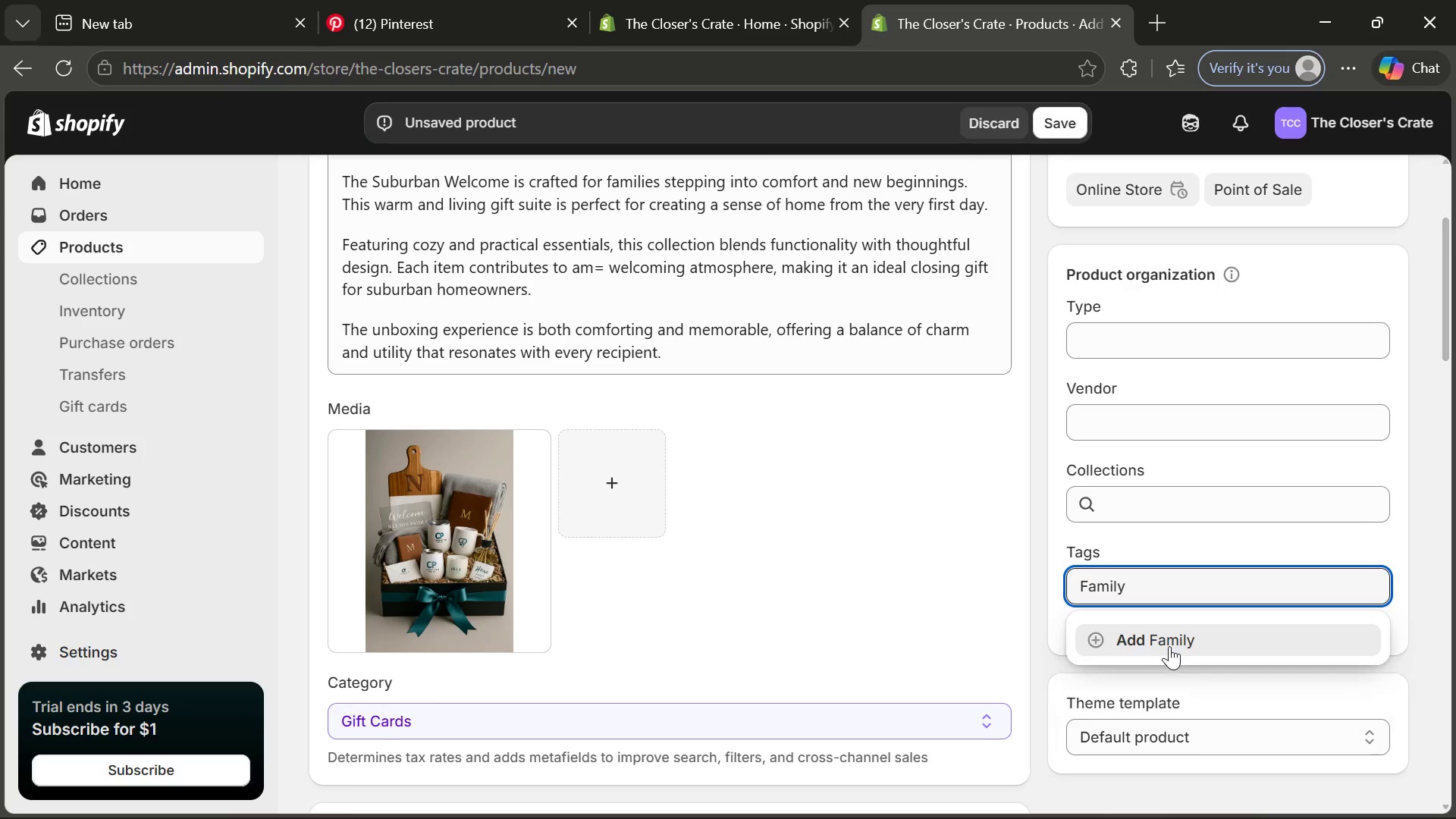 
left_click([1169, 646])
 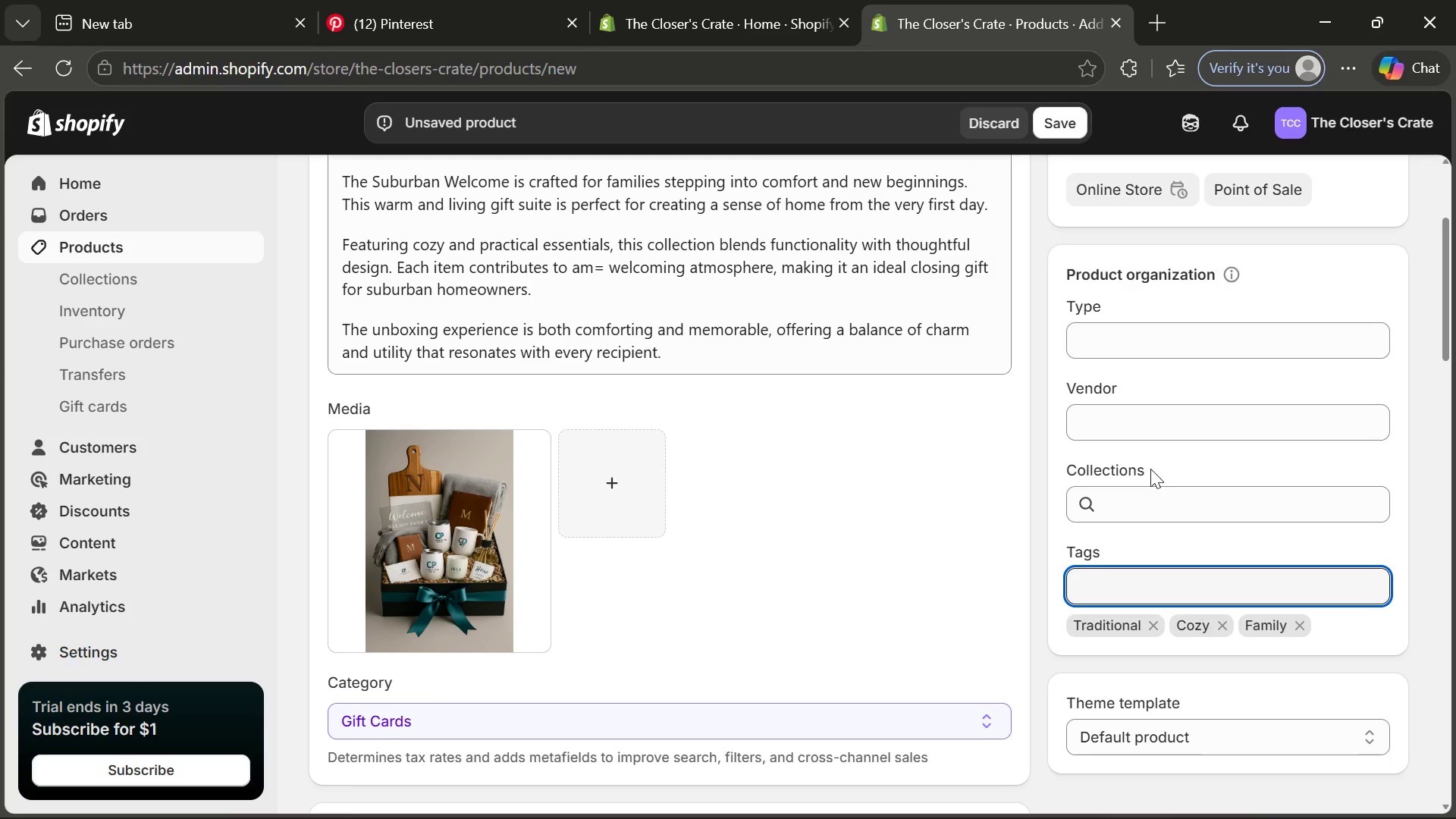 
left_click([1146, 497])
 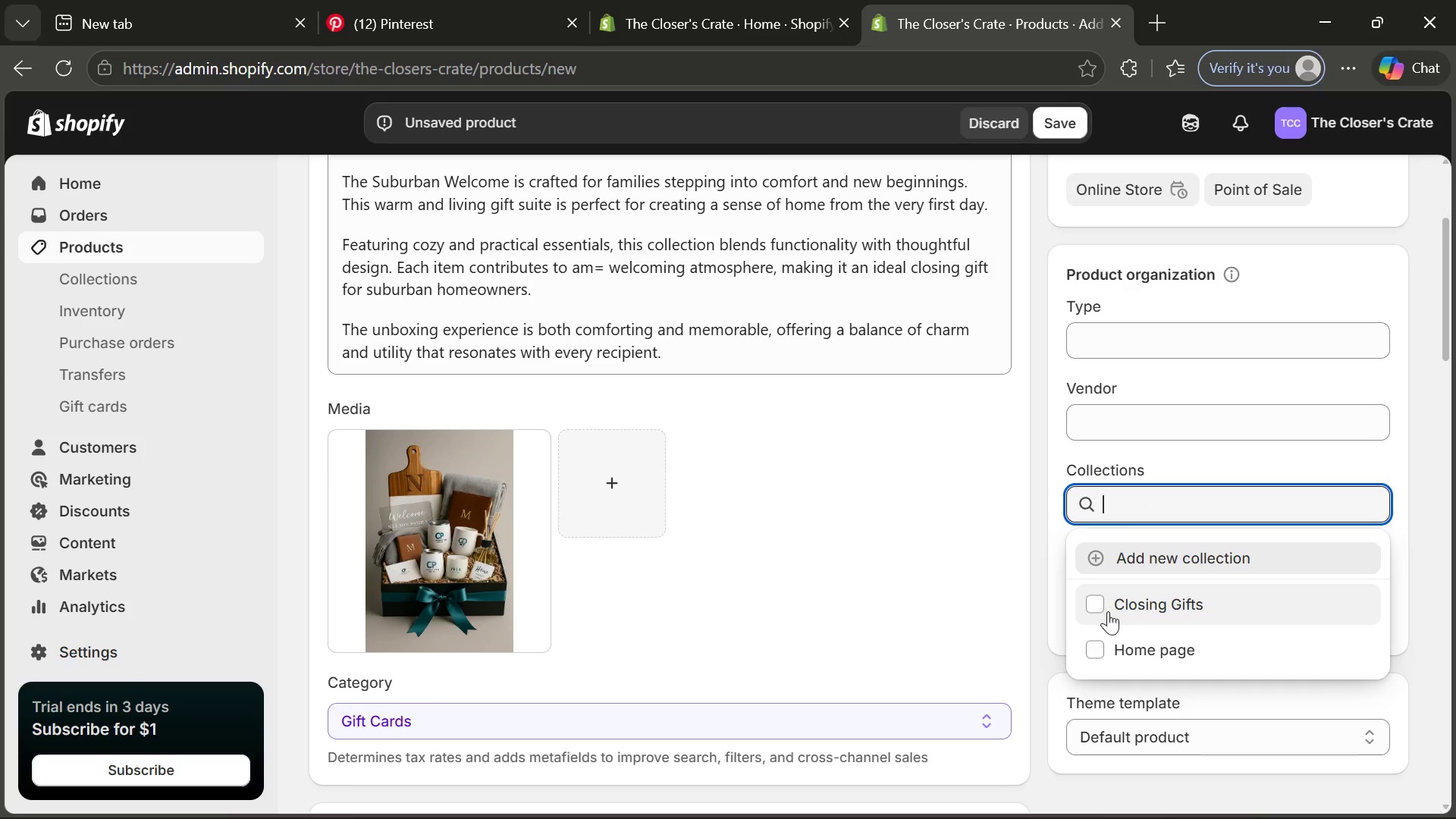 
left_click([1094, 603])
 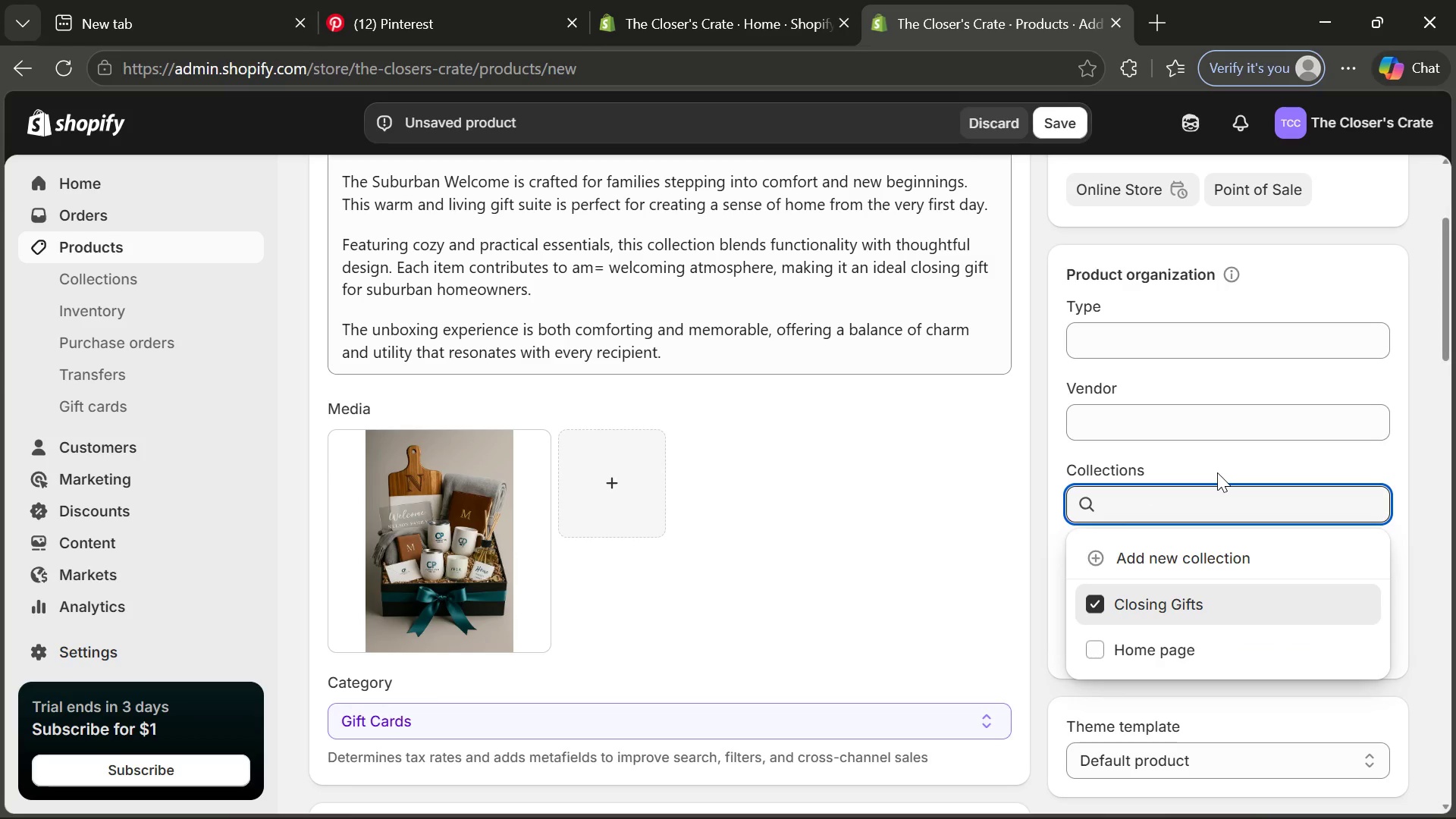 
left_click([1217, 472])
 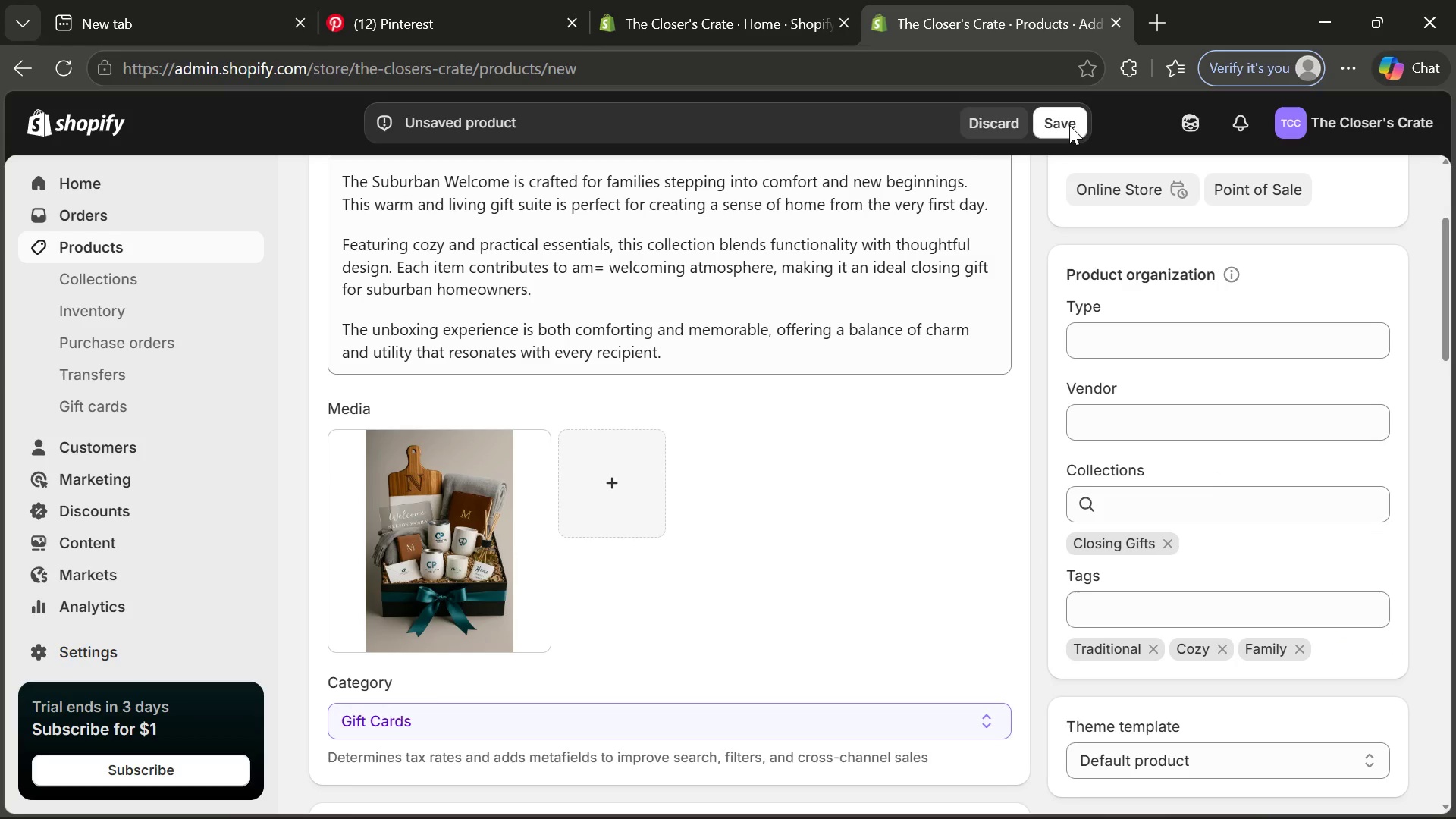 
left_click([1065, 128])
 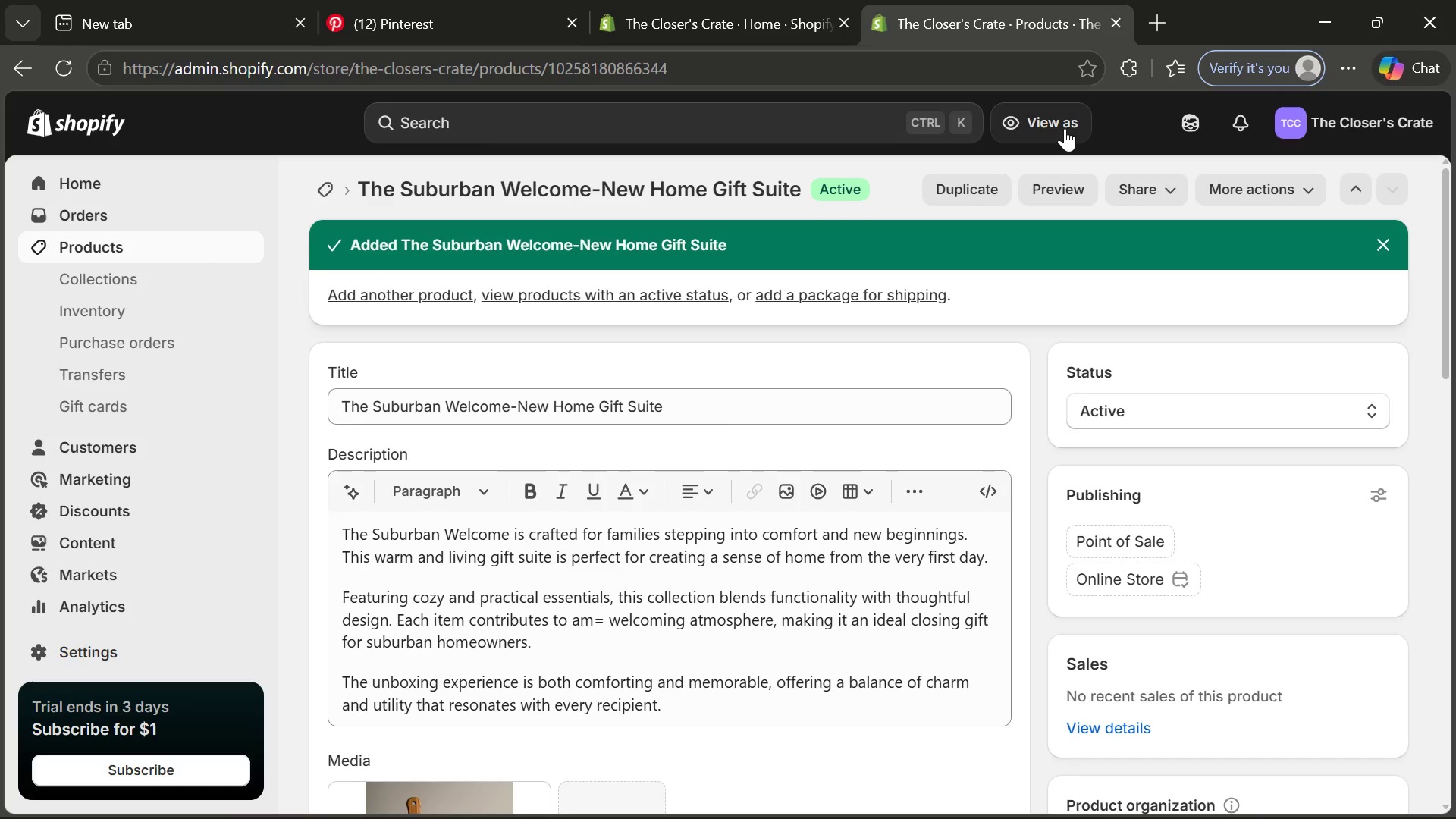 
wait(16.58)
 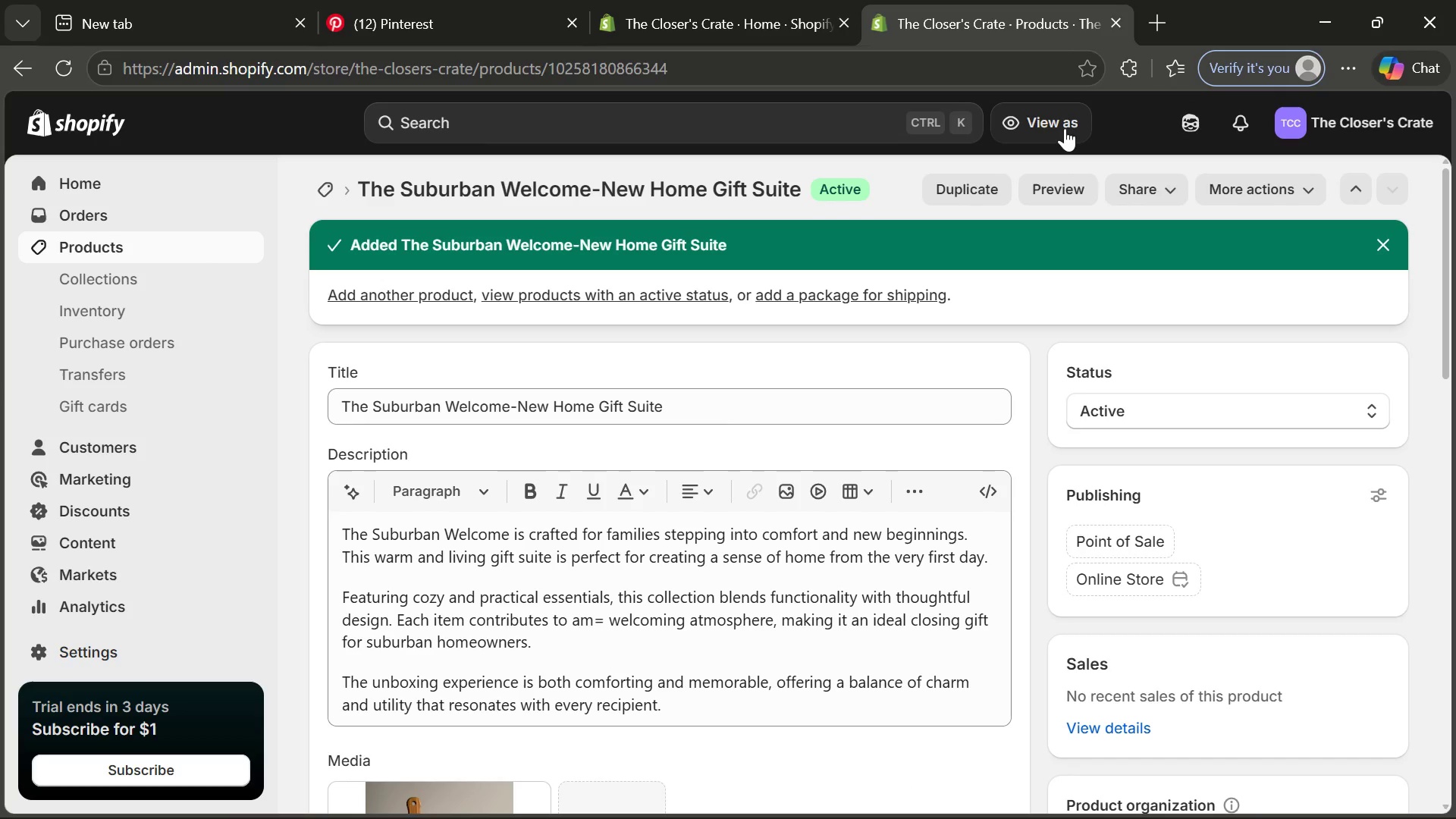 
left_click([182, 246])
 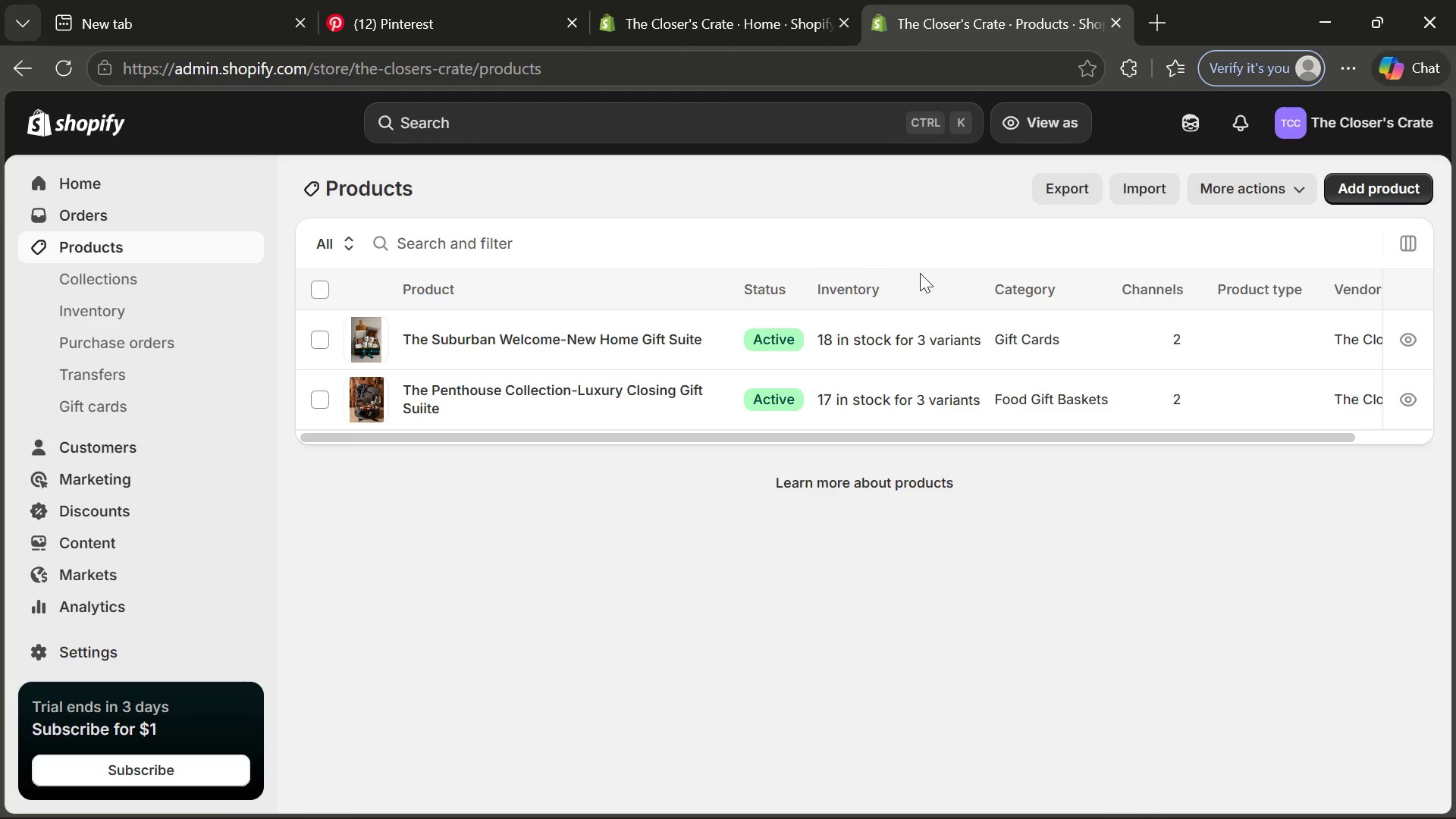 
left_click([1369, 191])
 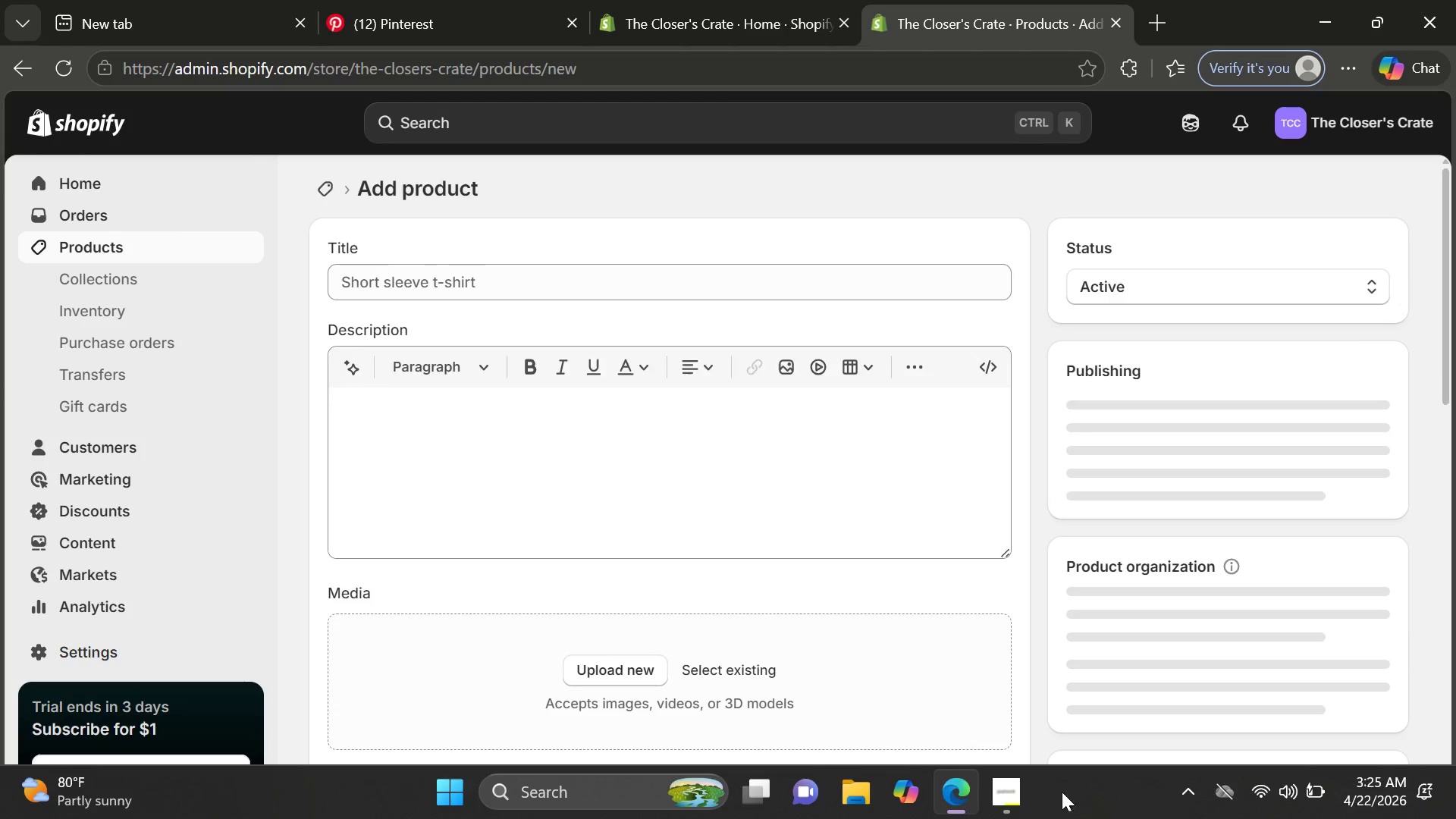 
left_click([1005, 792])